 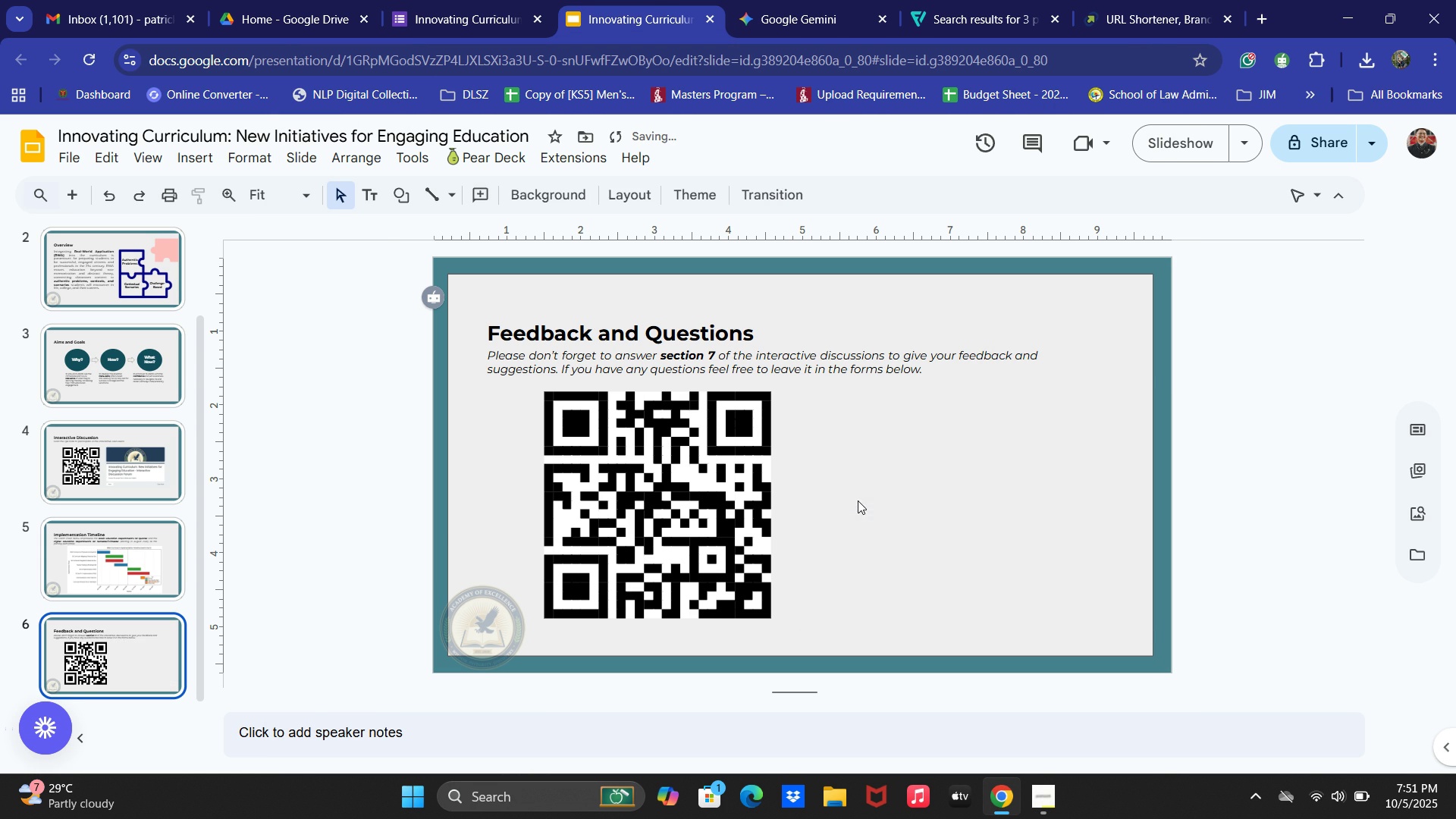 
left_click([759, 491])
 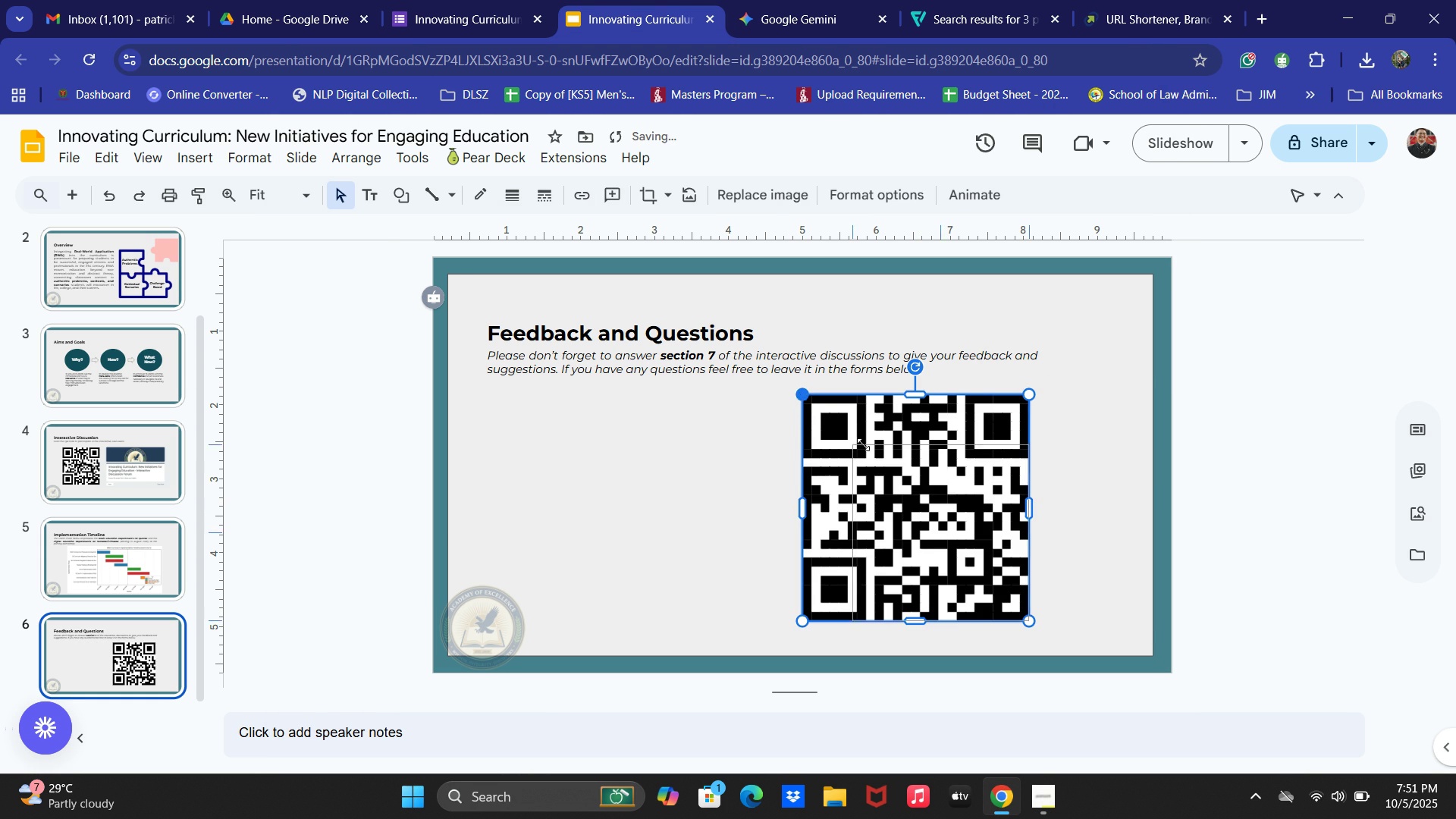 
wait(7.43)
 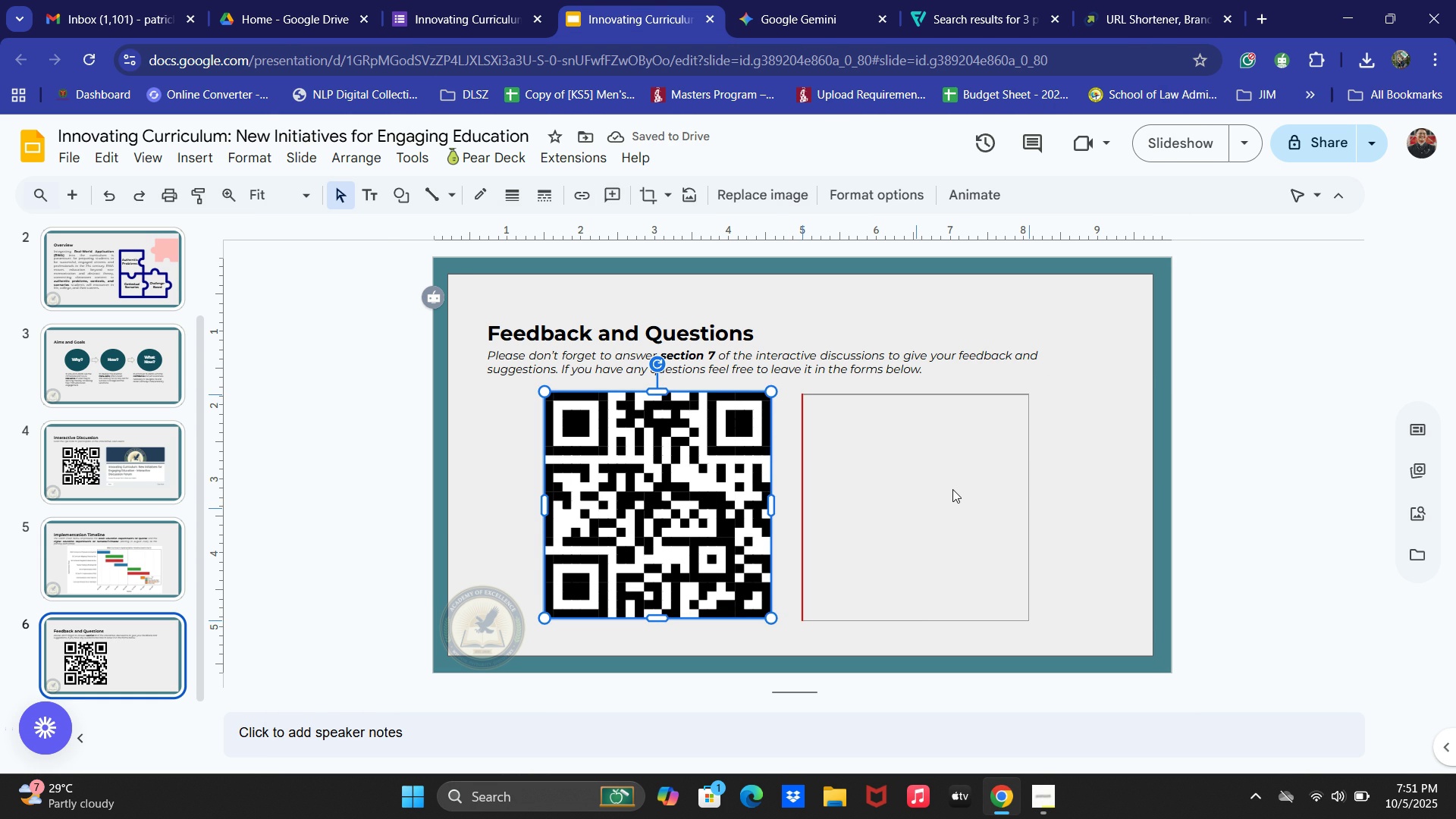 
left_click([689, 334])
 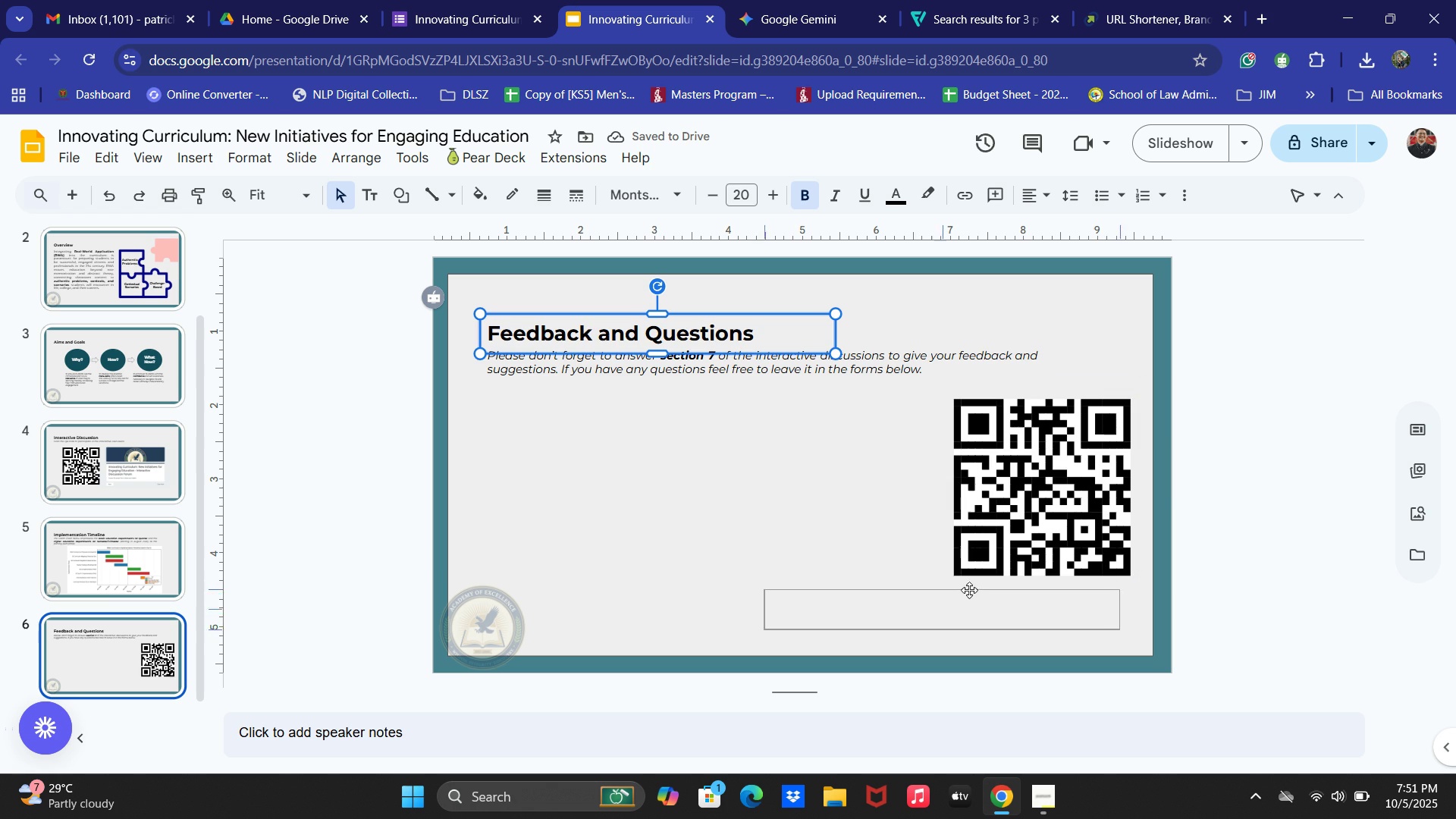 
left_click([1021, 449])
 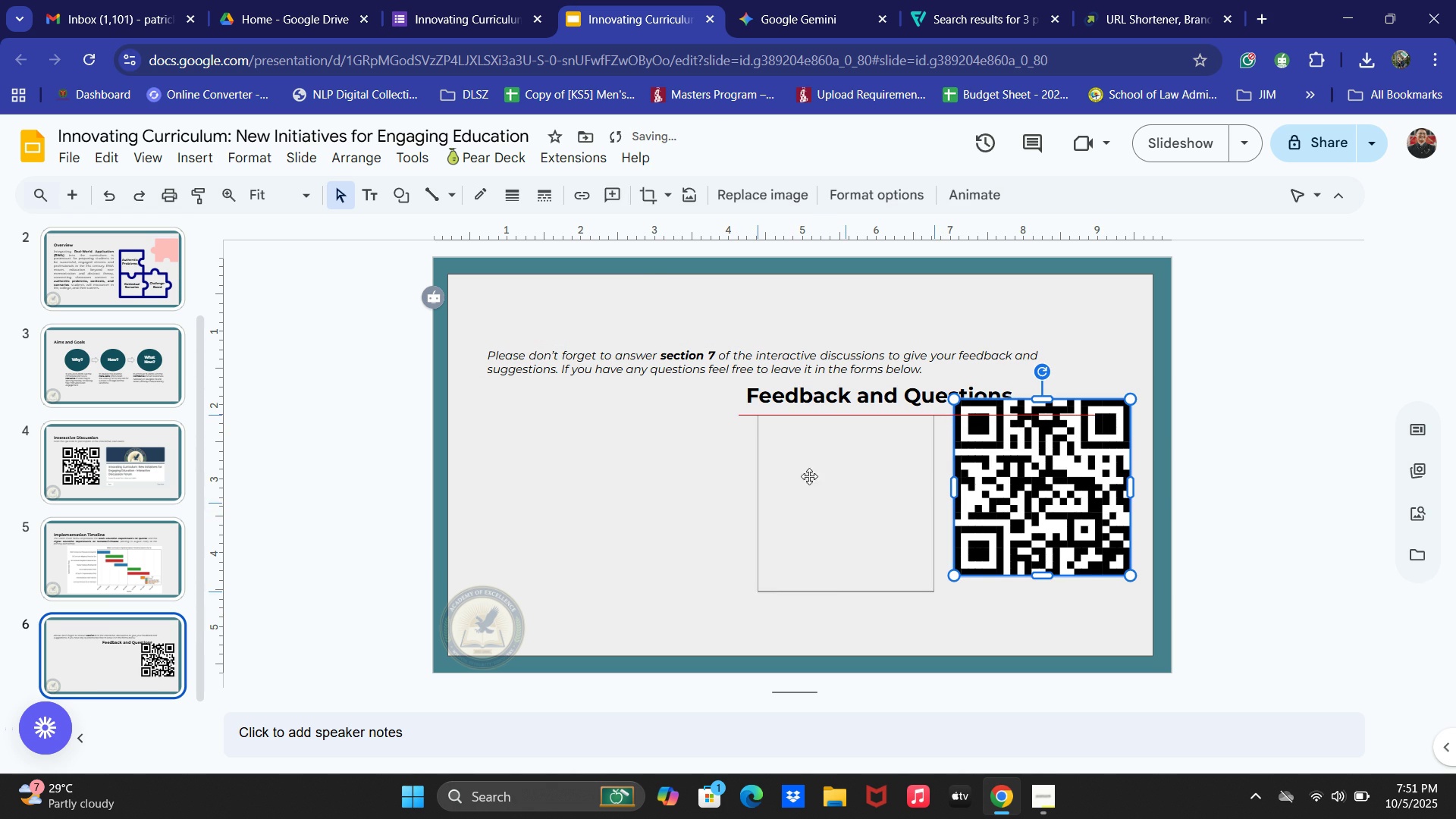 
left_click([928, 538])
 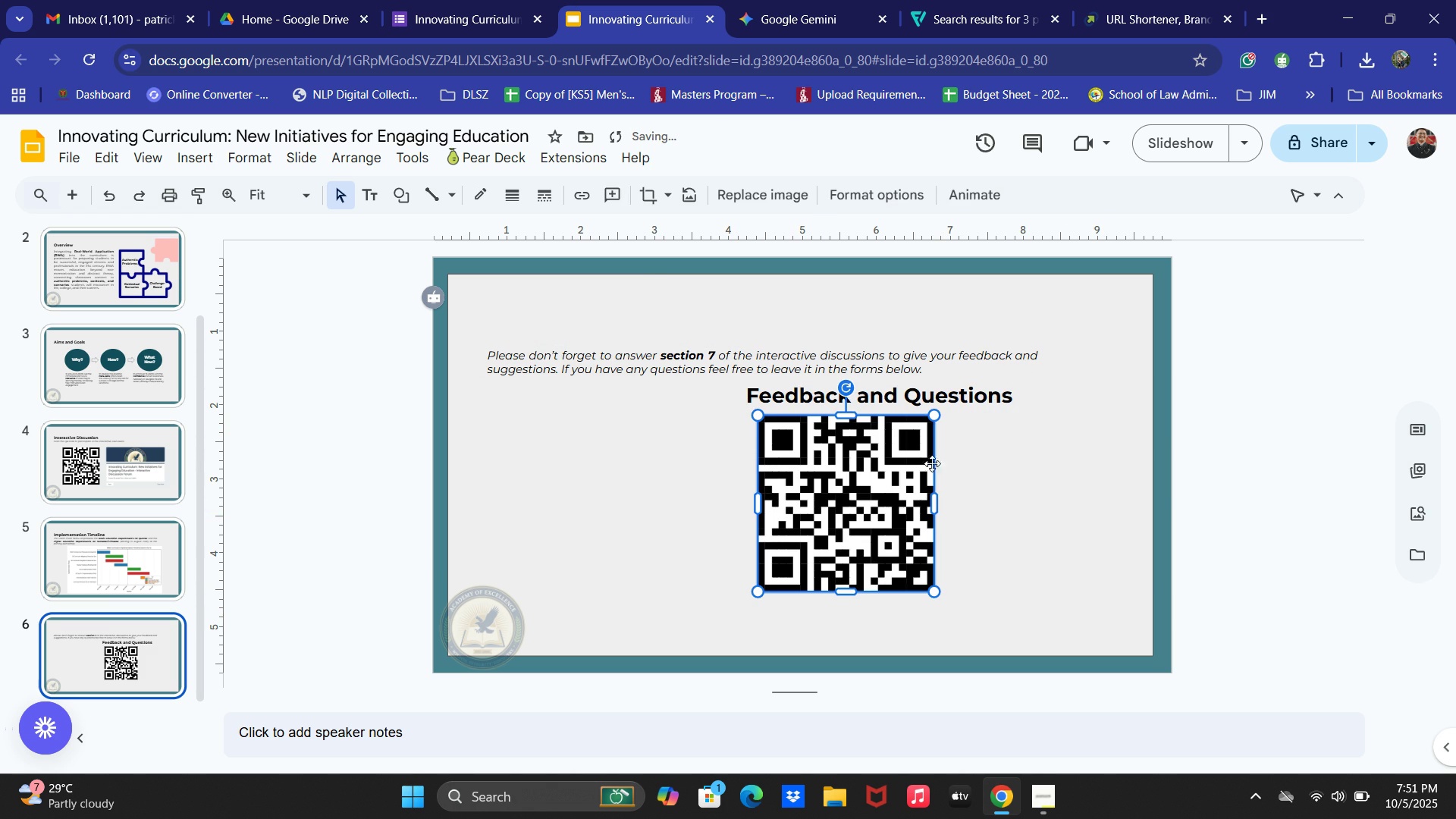 
left_click([764, 374])
 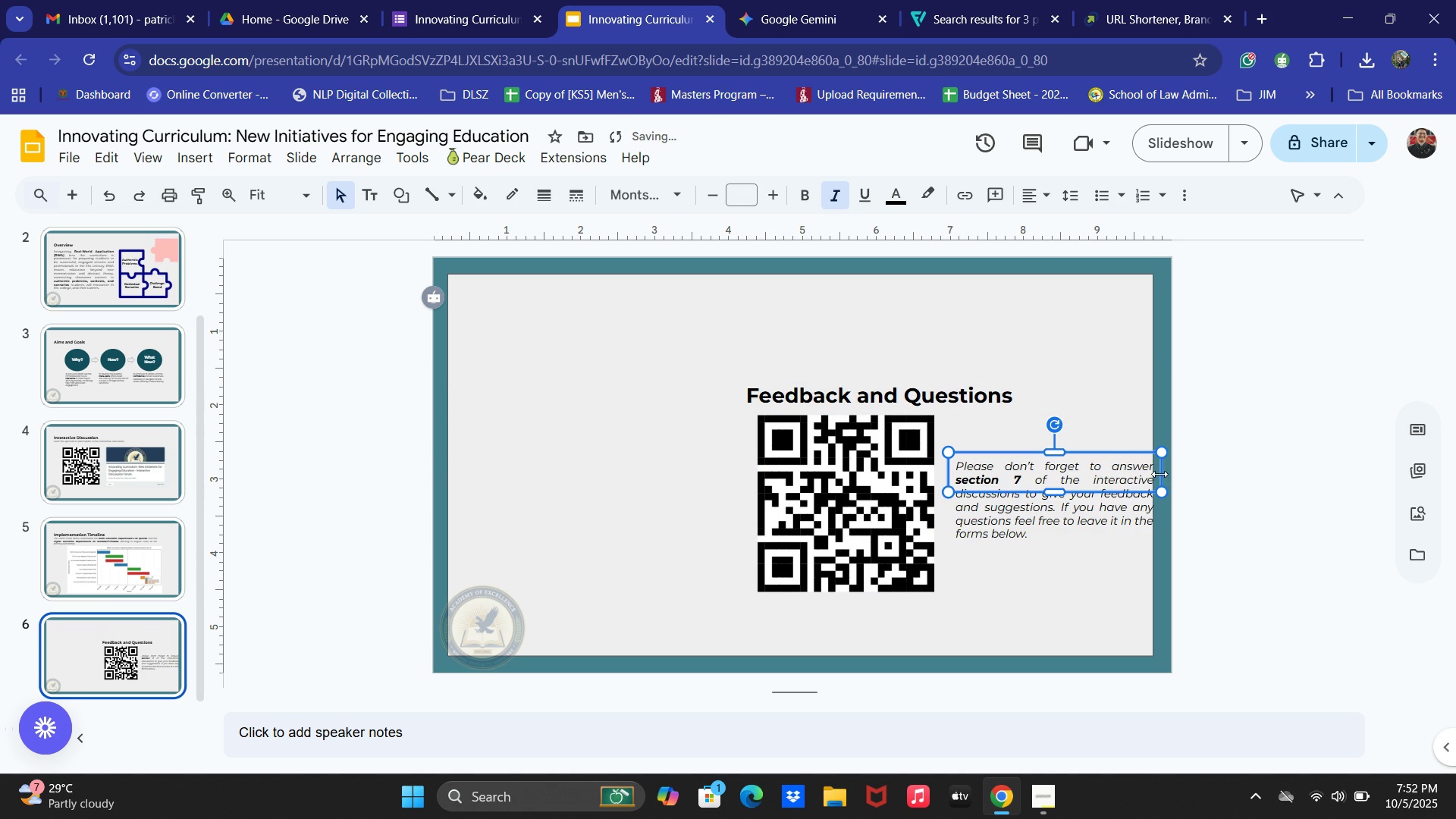 
wait(10.29)
 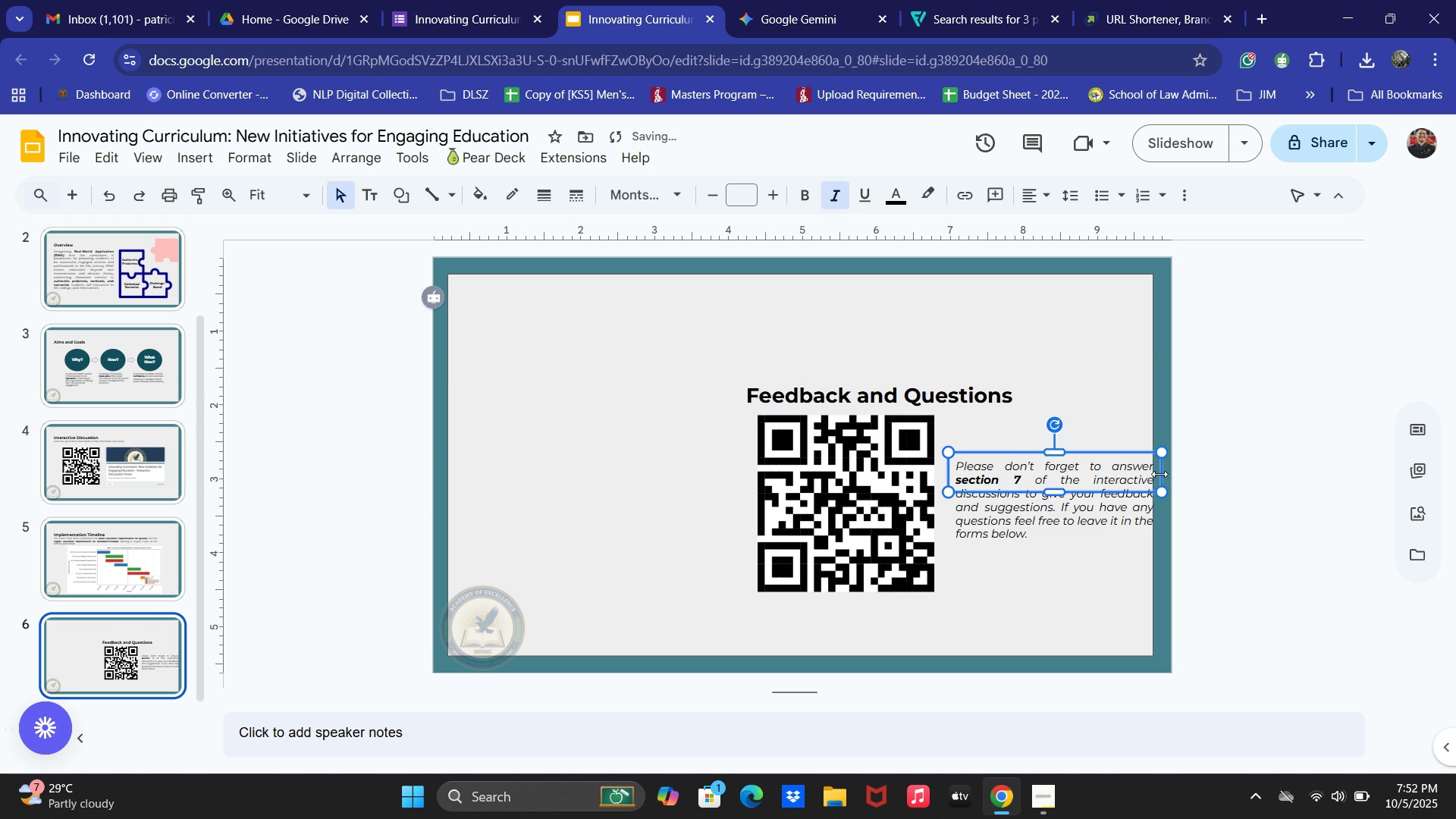 
left_click([924, 408])
 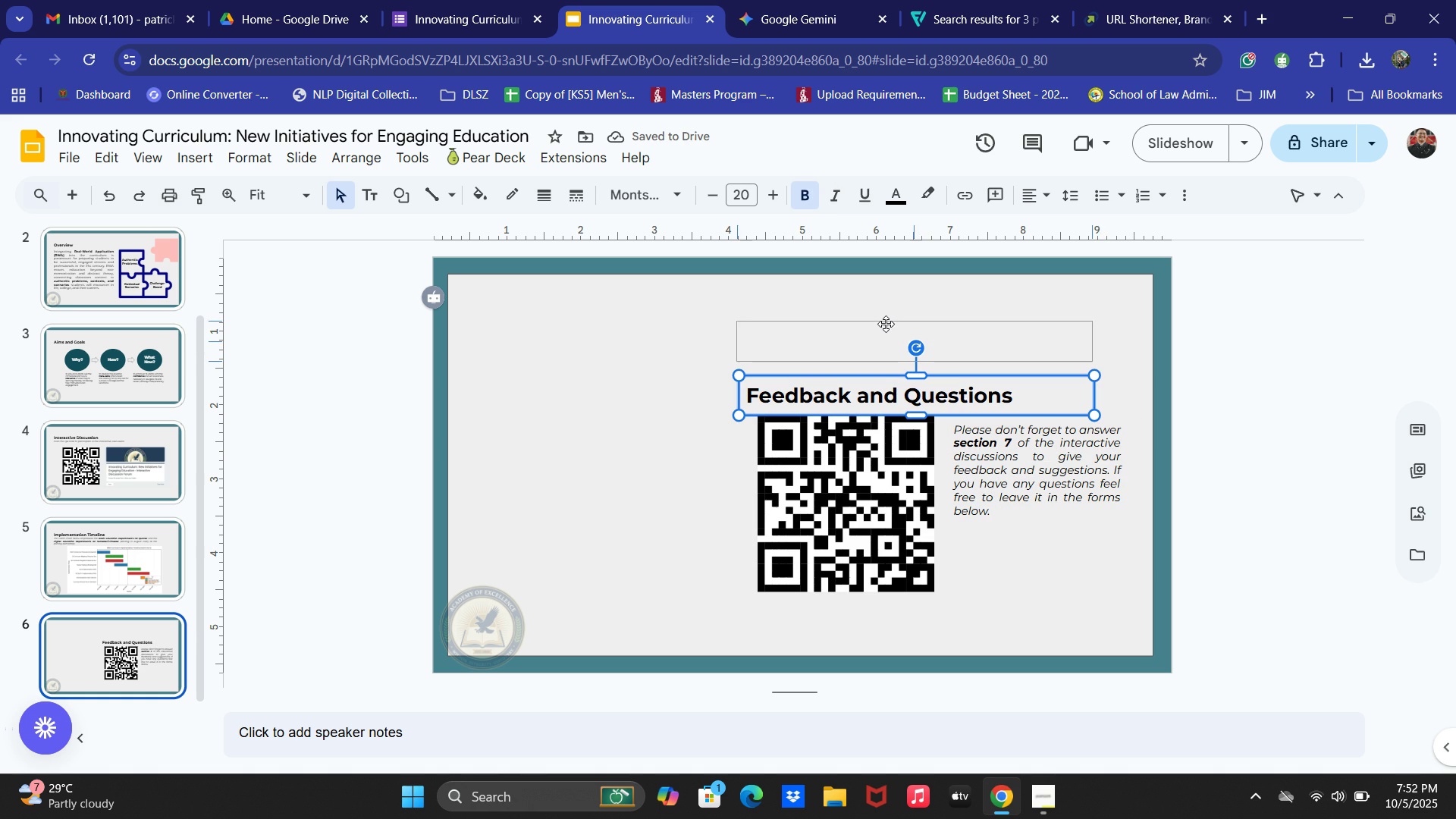 
left_click([868, 532])
 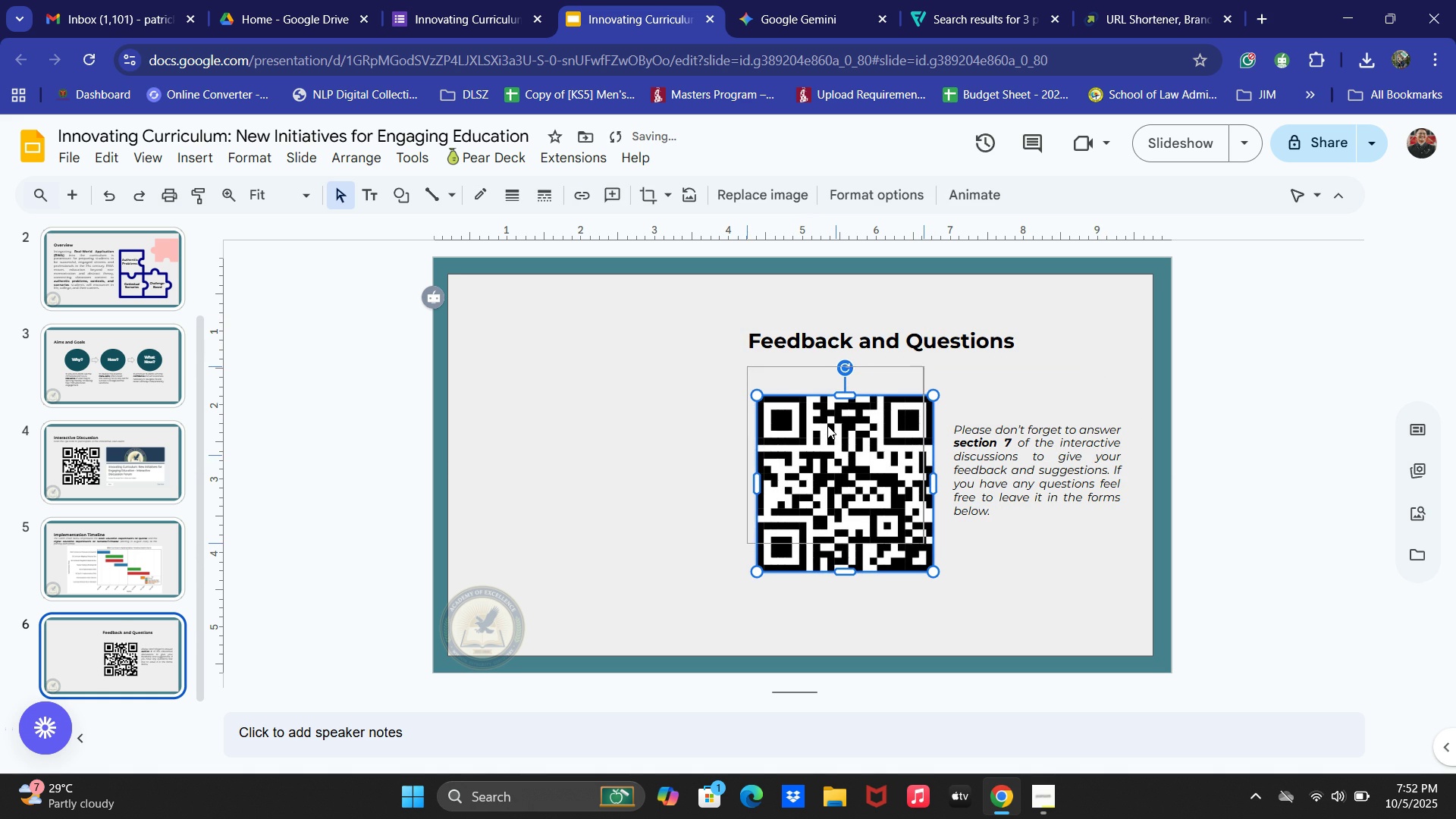 
left_click([990, 421])
 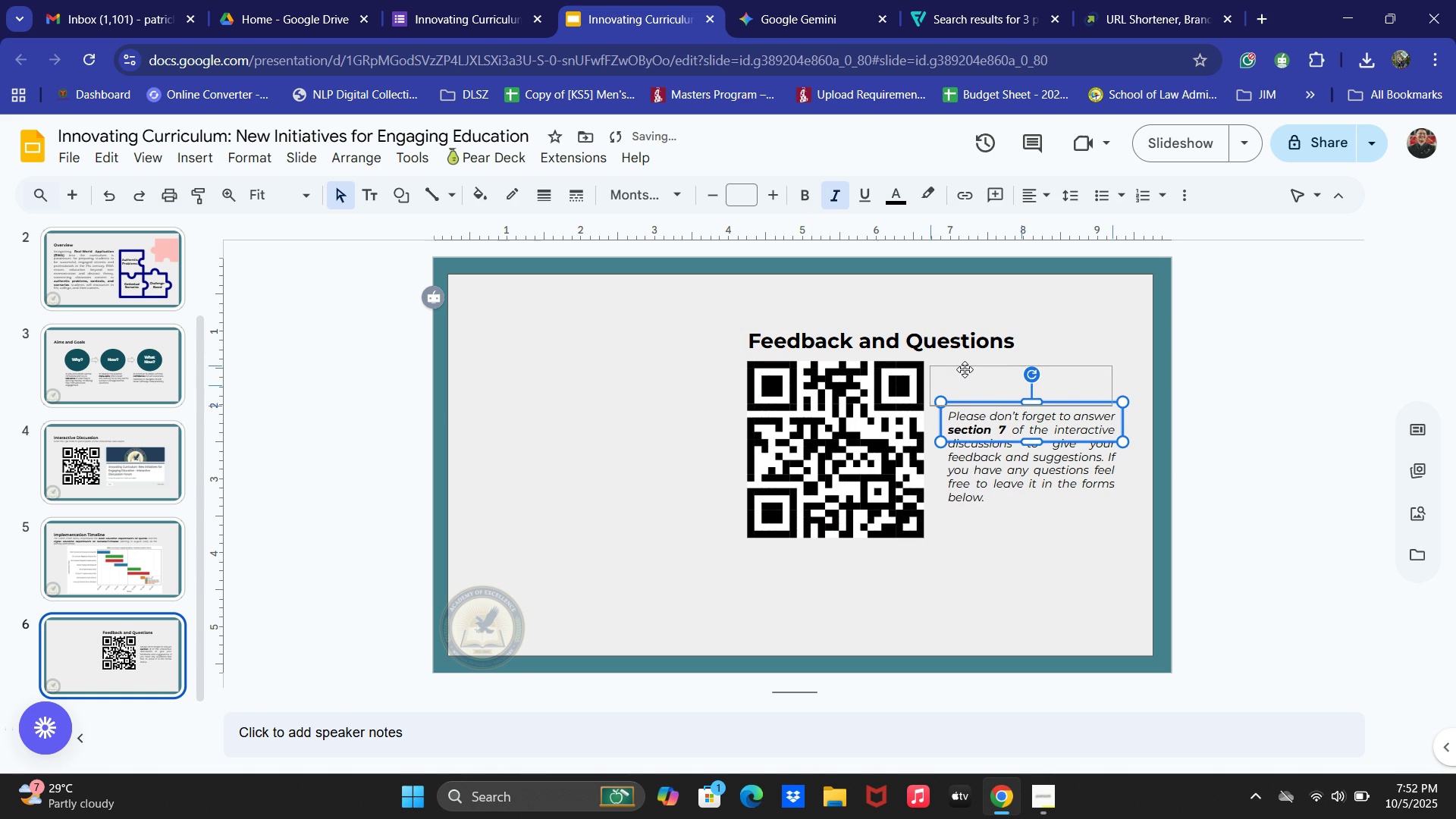 
left_click([1223, 526])
 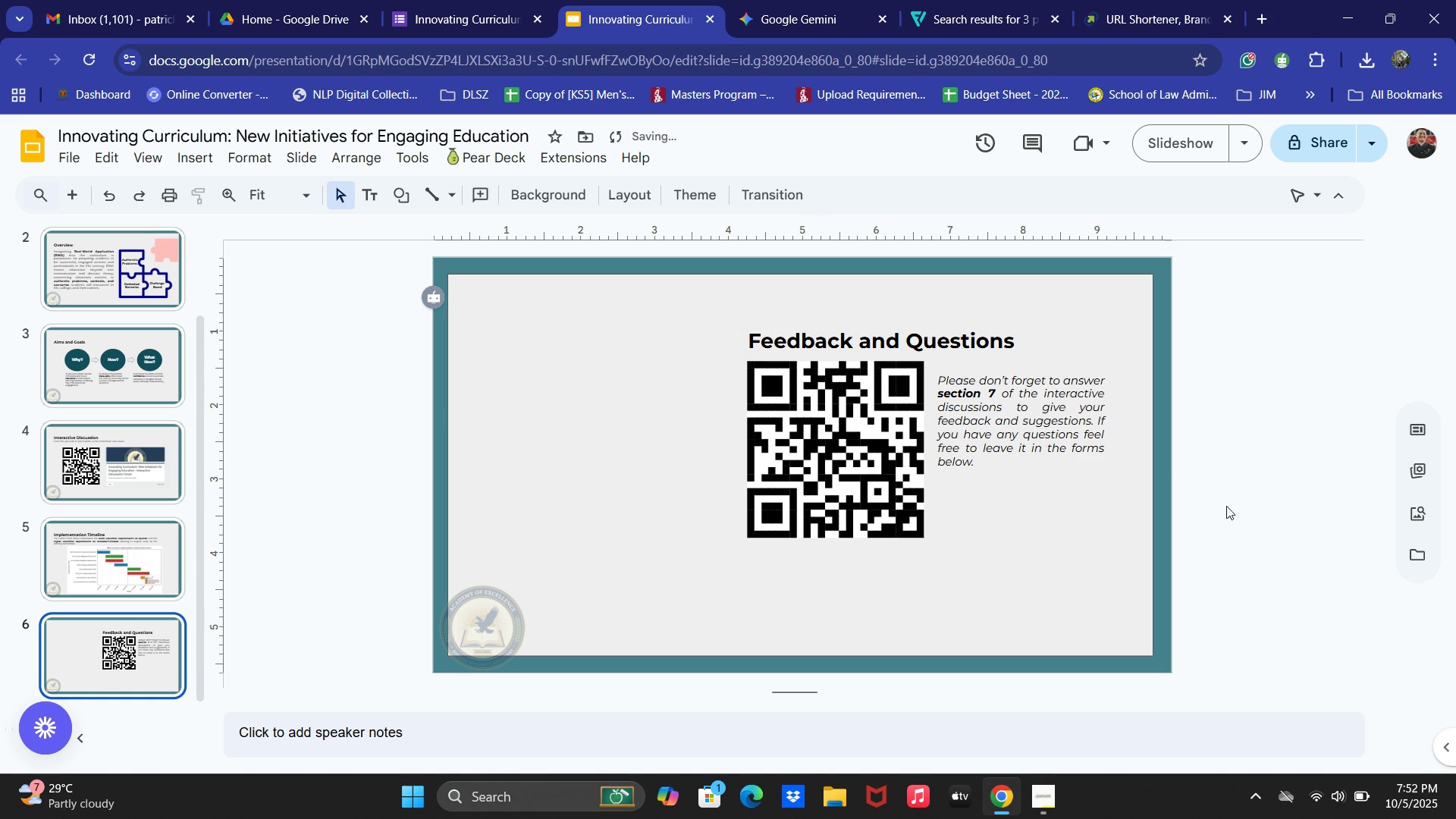 
left_click([1032, 419])
 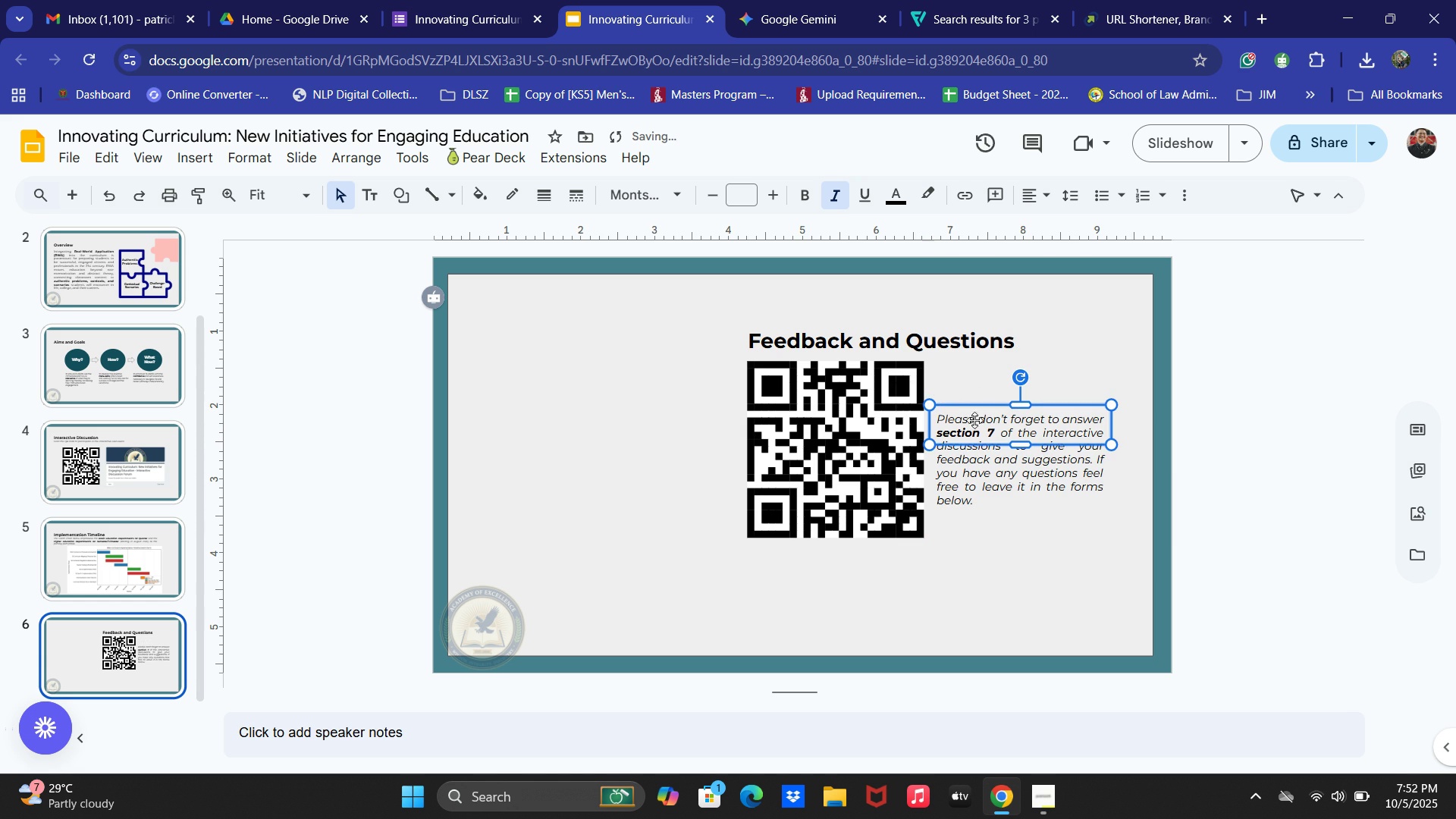 
key(ArrowUp)
 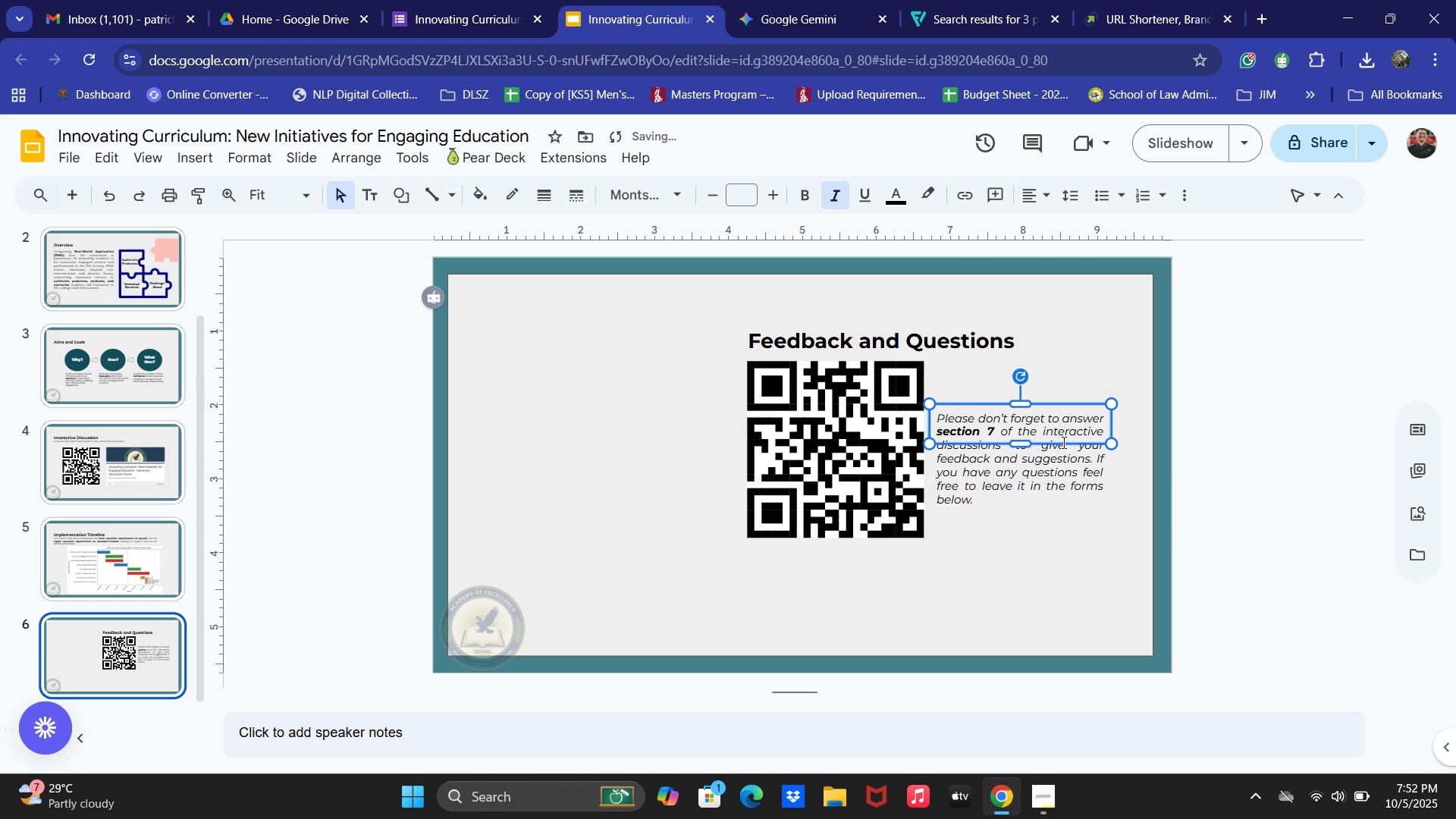 
key(ArrowUp)
 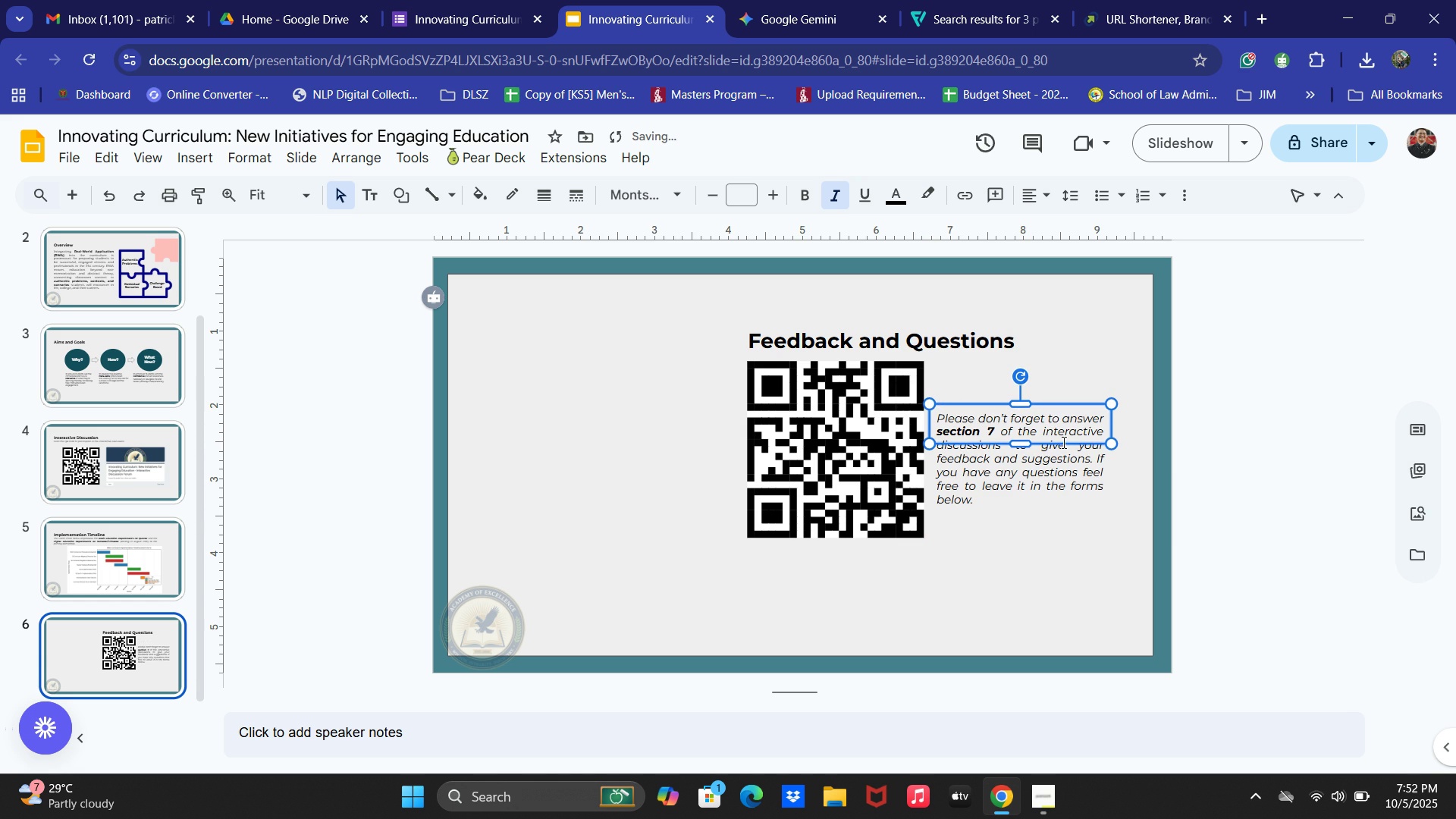 
key(ArrowUp)
 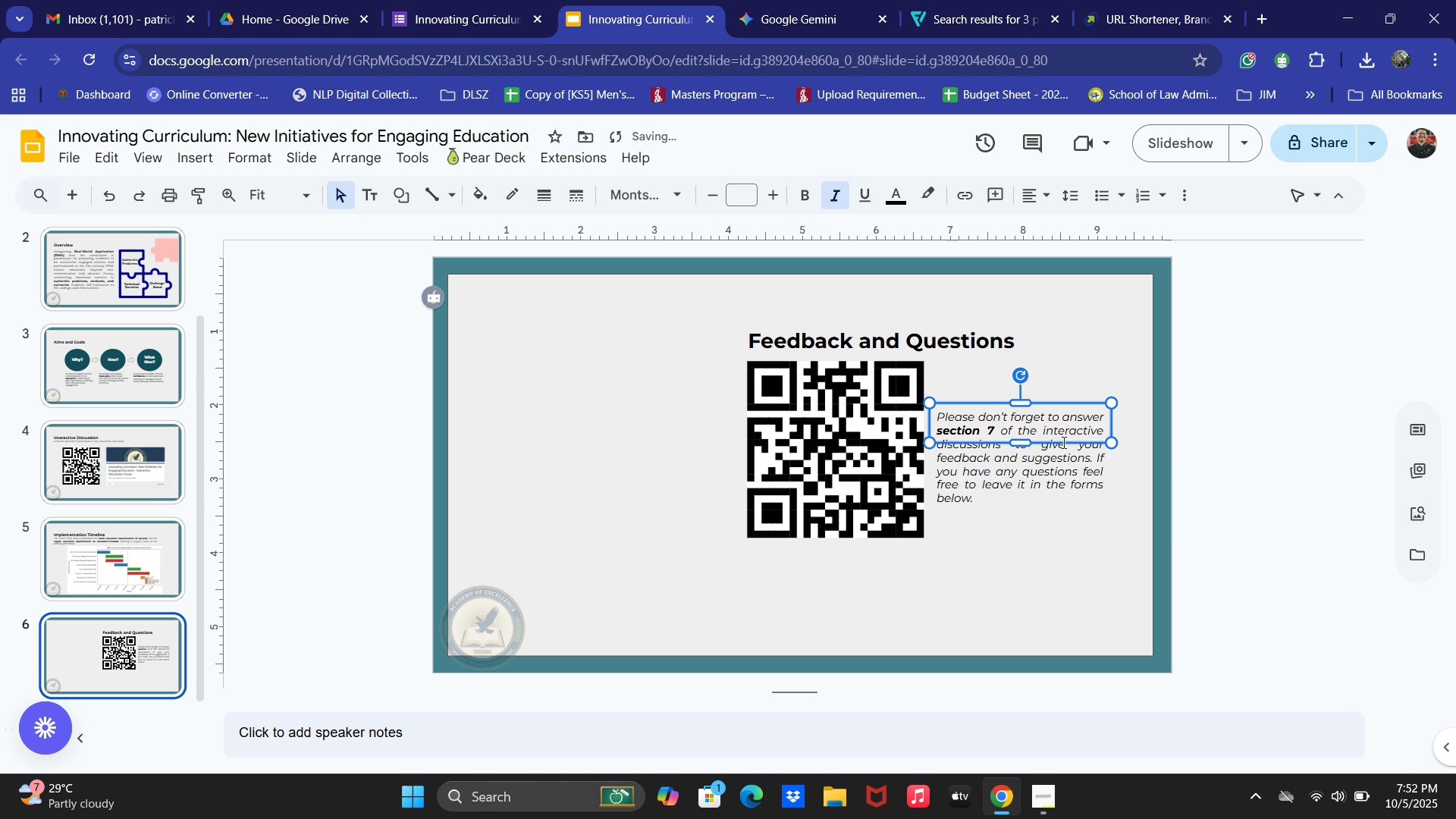 
key(ArrowUp)
 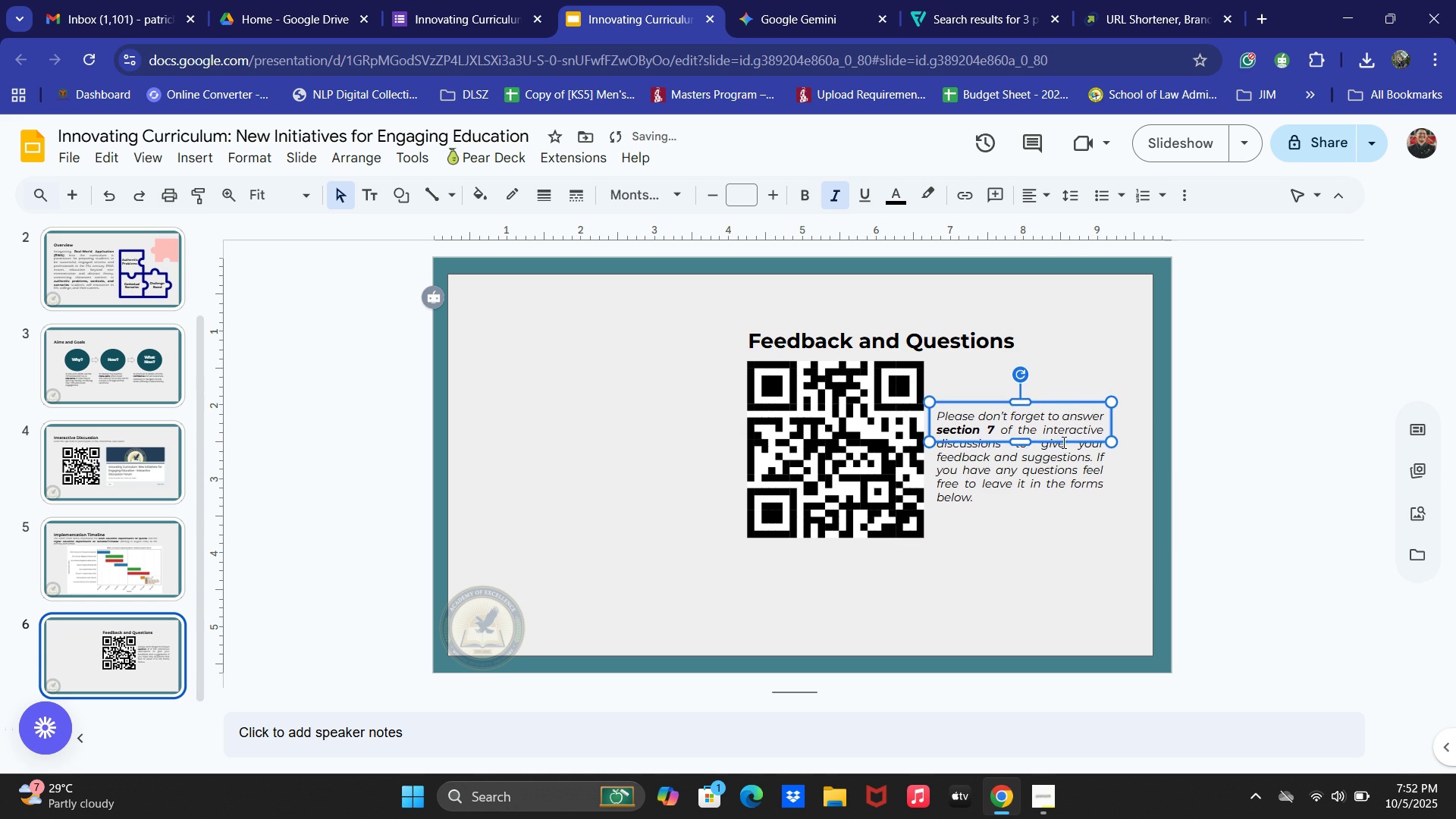 
key(ArrowUp)
 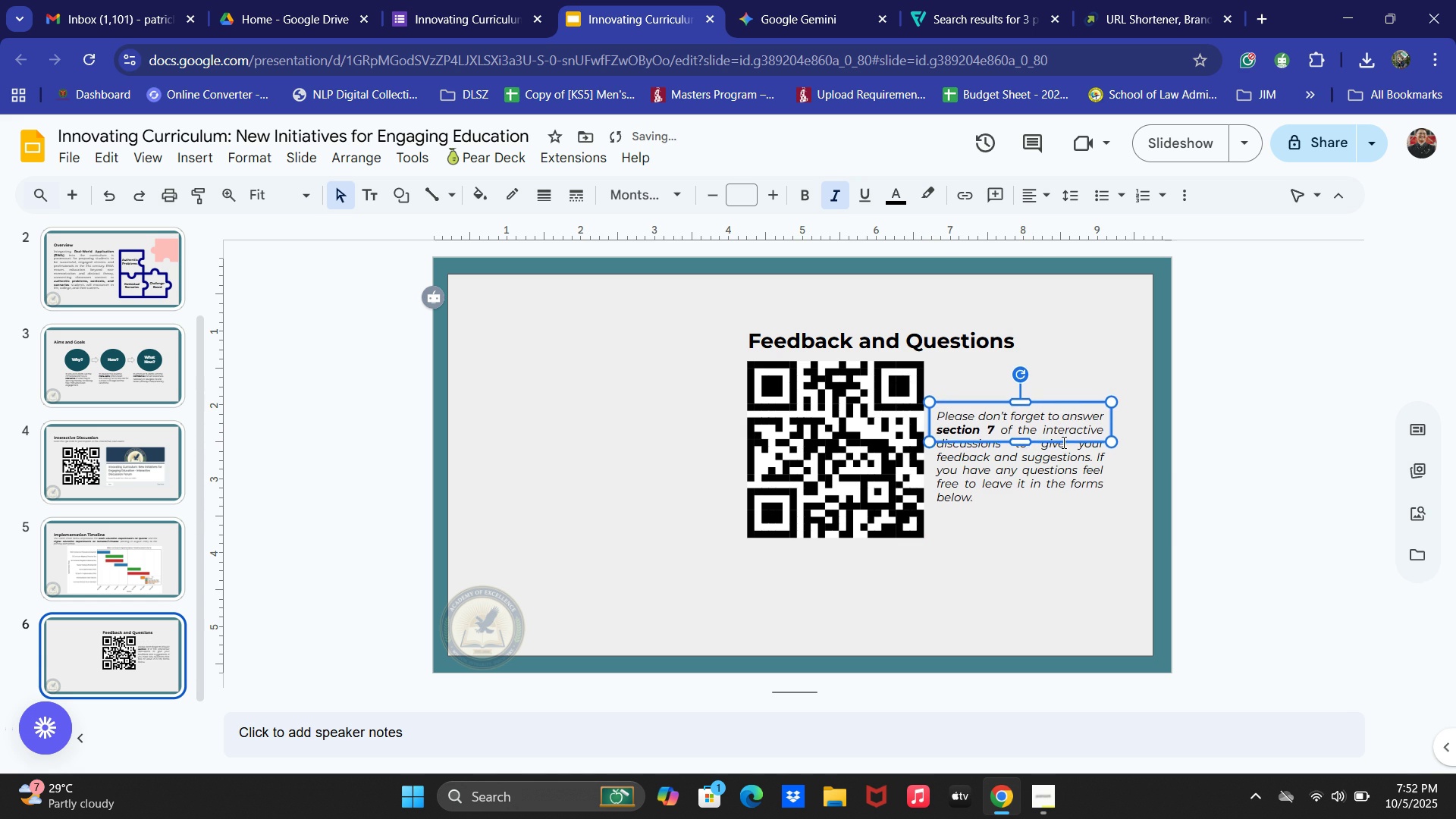 
key(ArrowUp)
 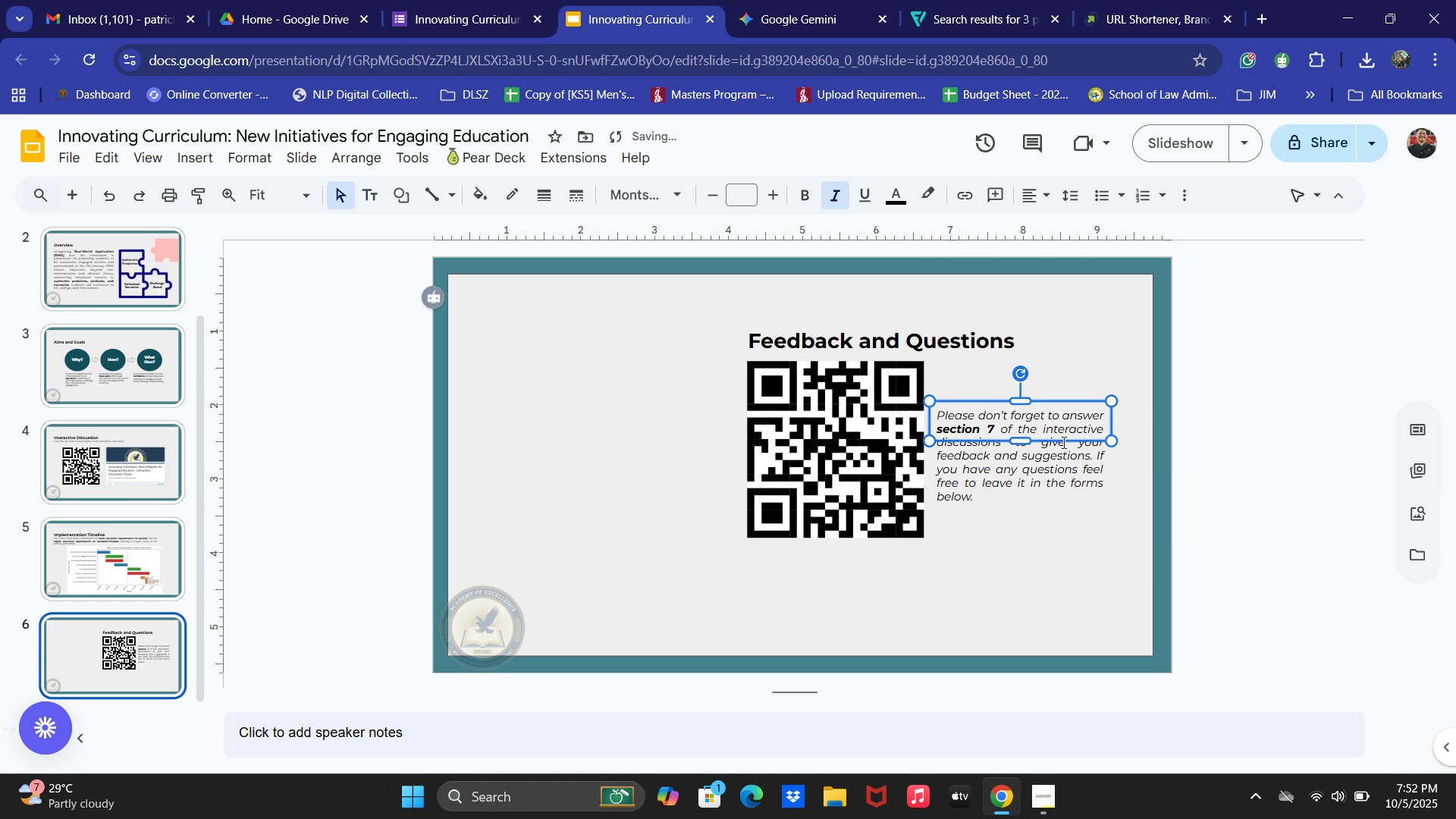 
key(ArrowUp)
 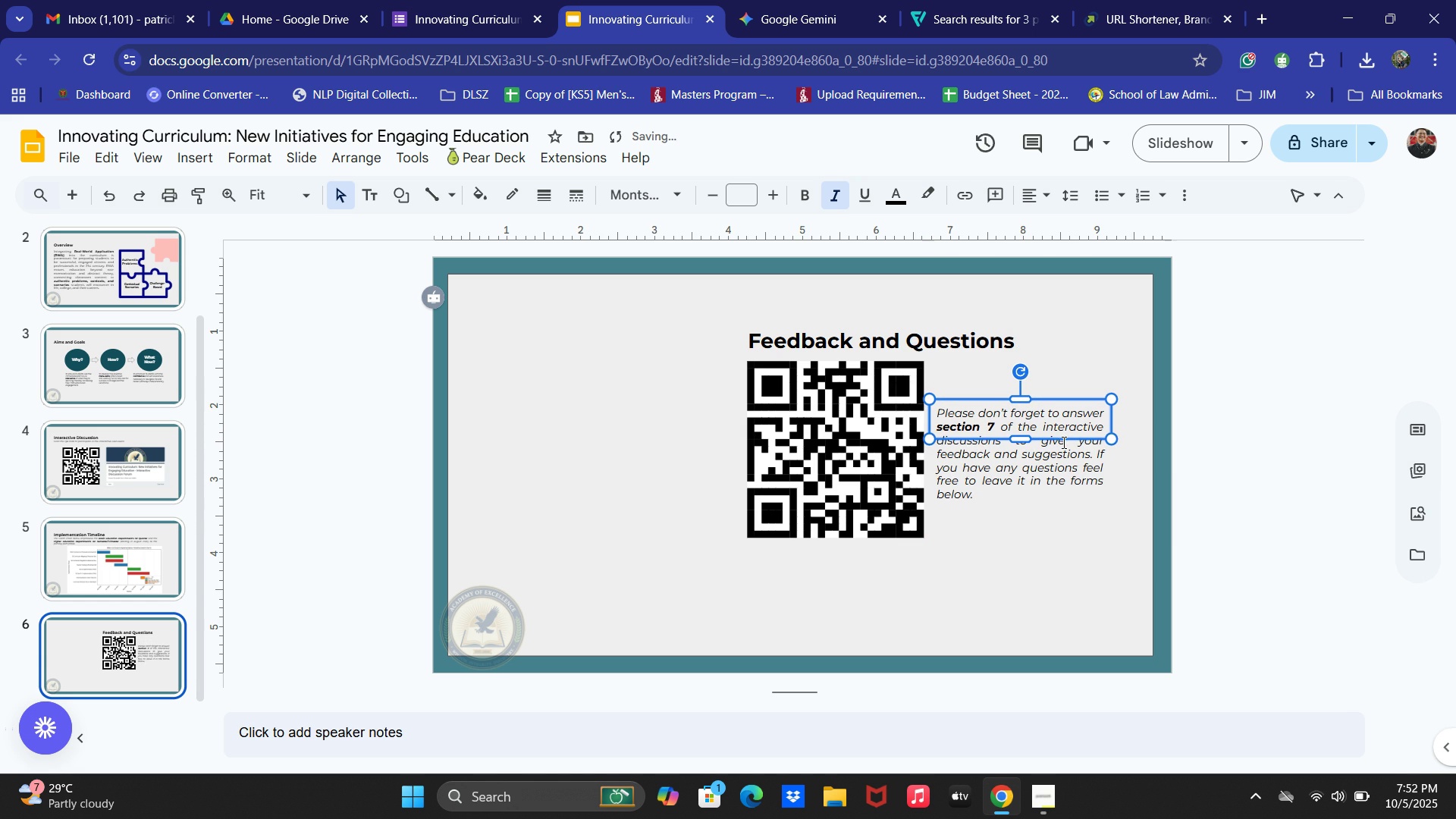 
key(ArrowUp)
 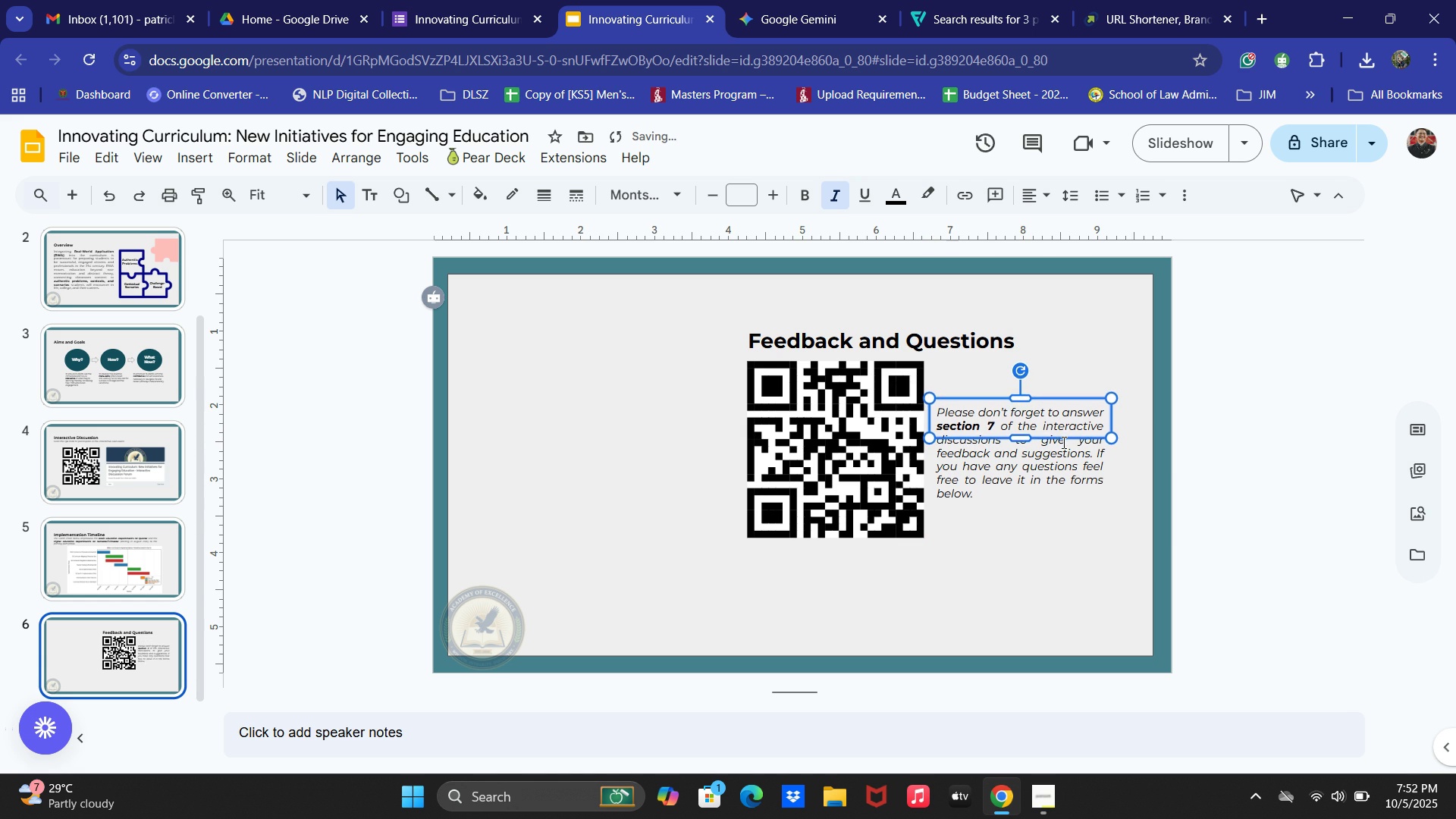 
key(ArrowUp)
 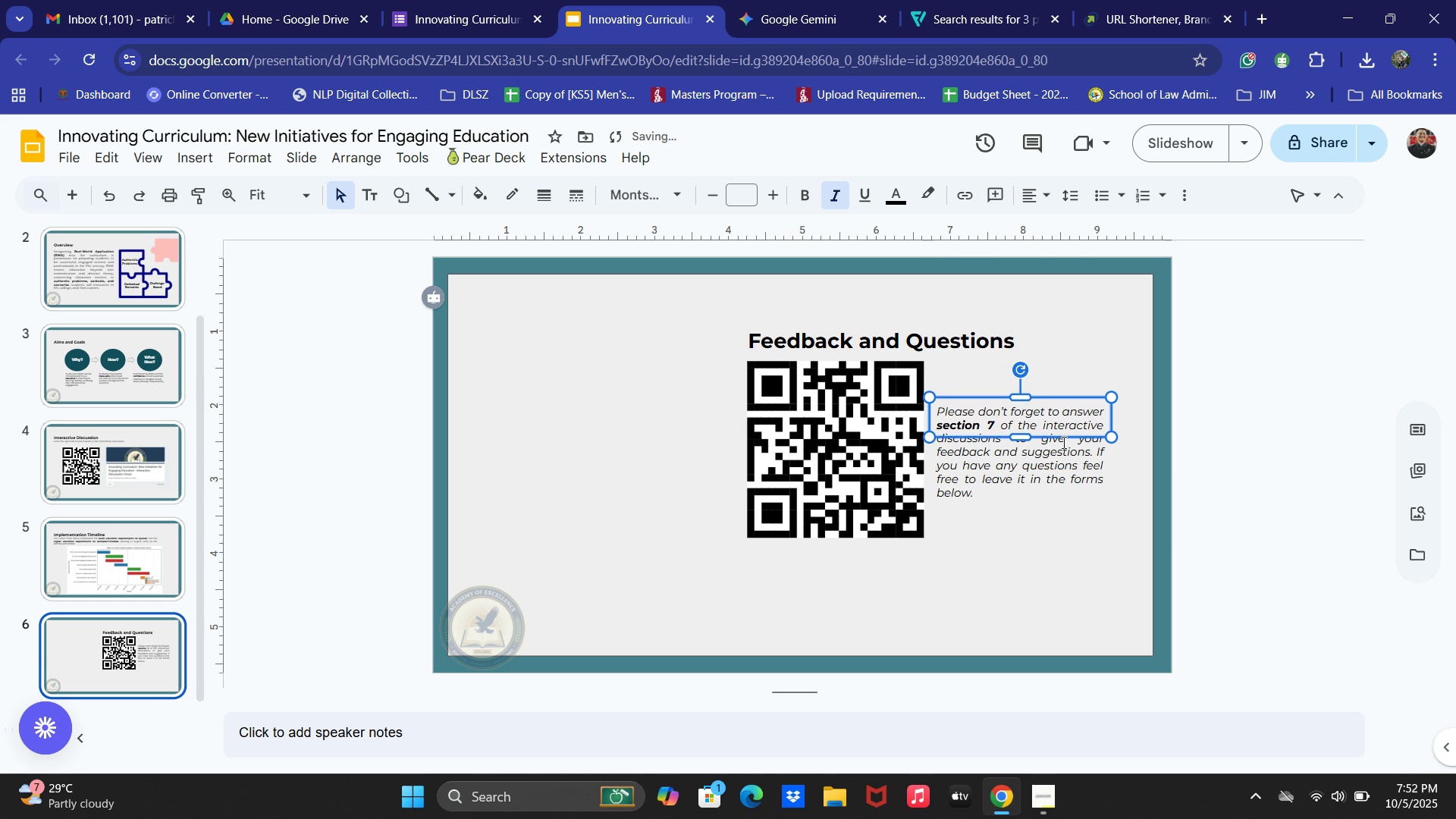 
key(ArrowUp)
 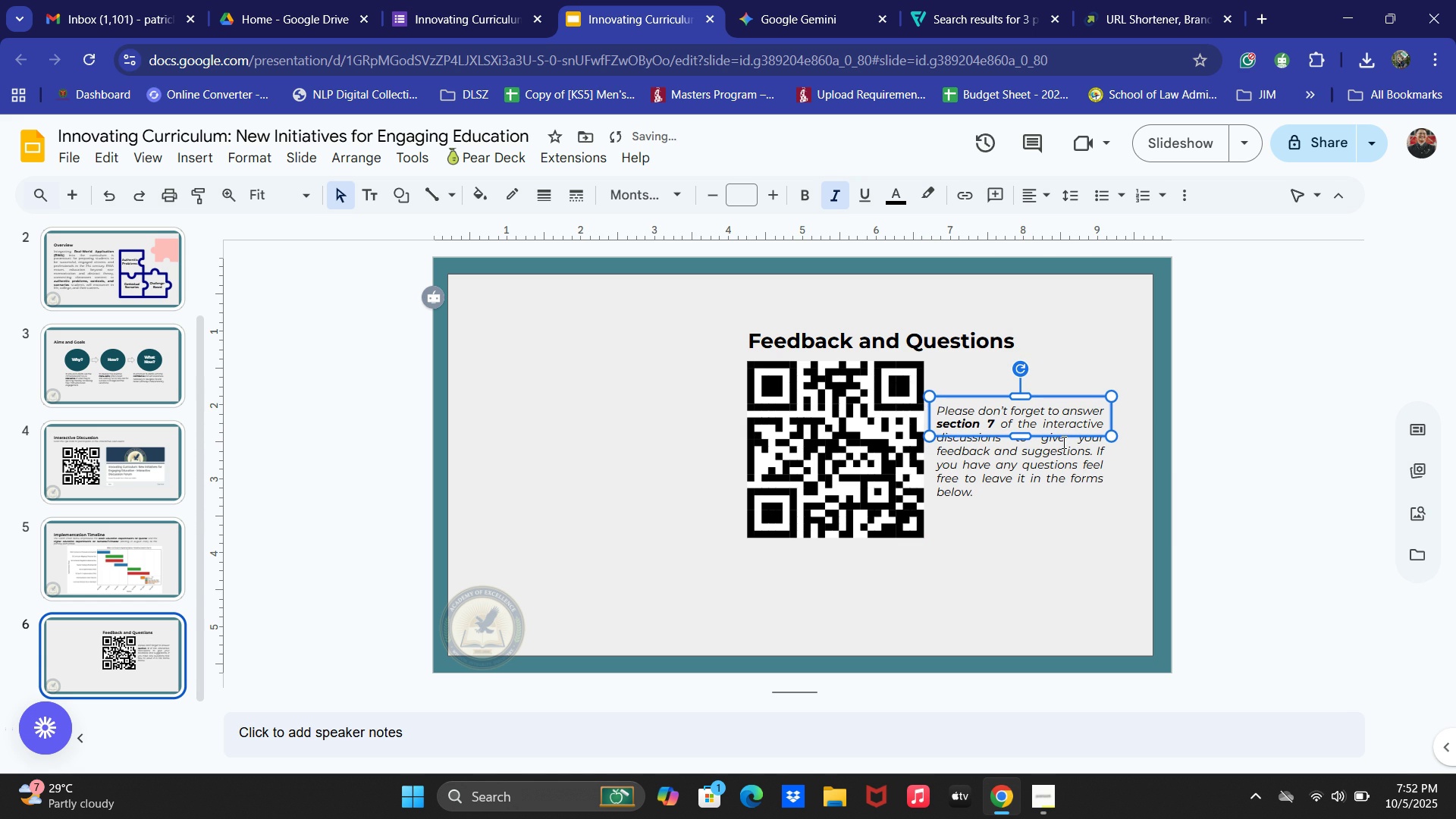 
key(ArrowUp)
 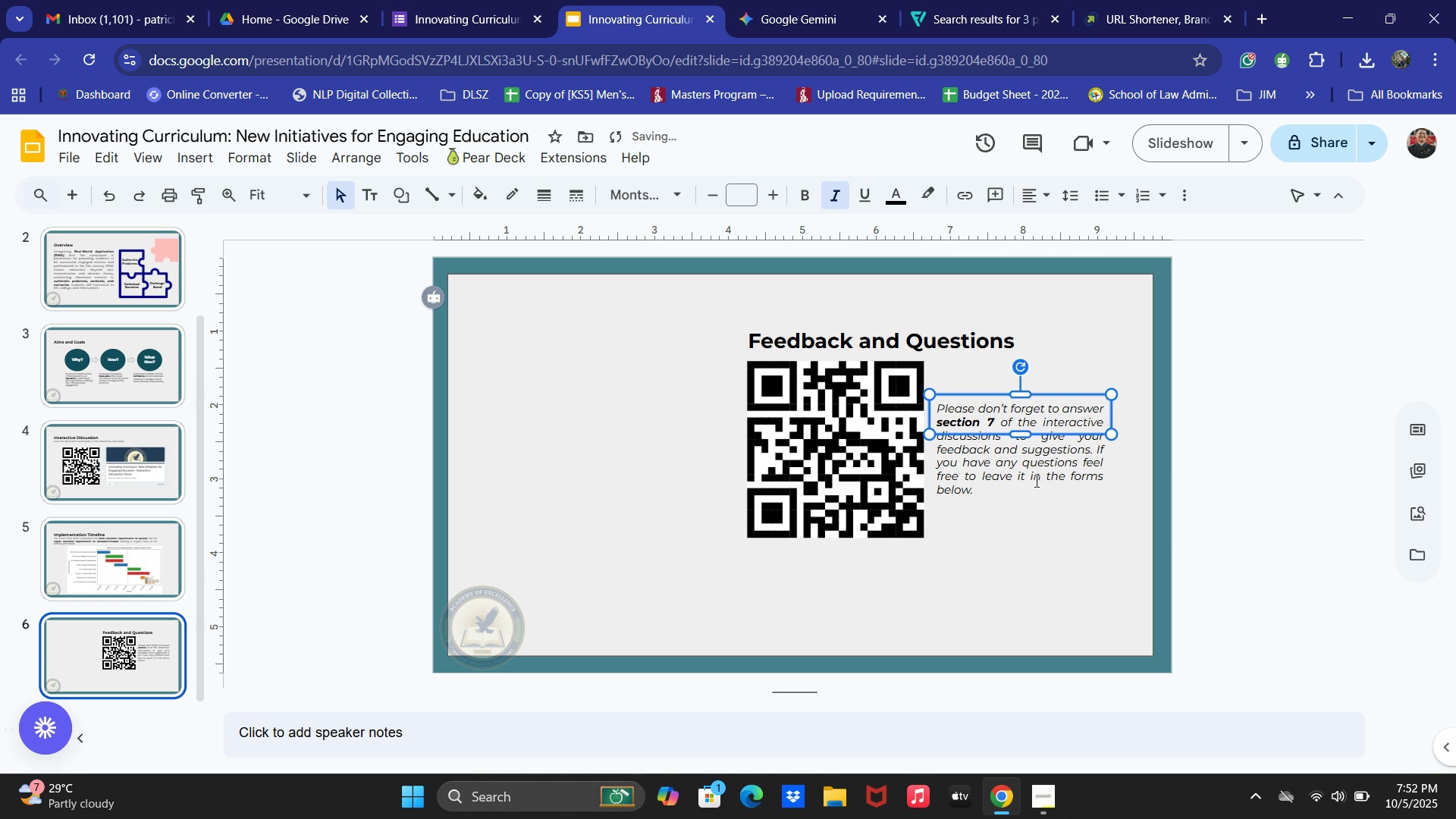 
left_click([1366, 576])
 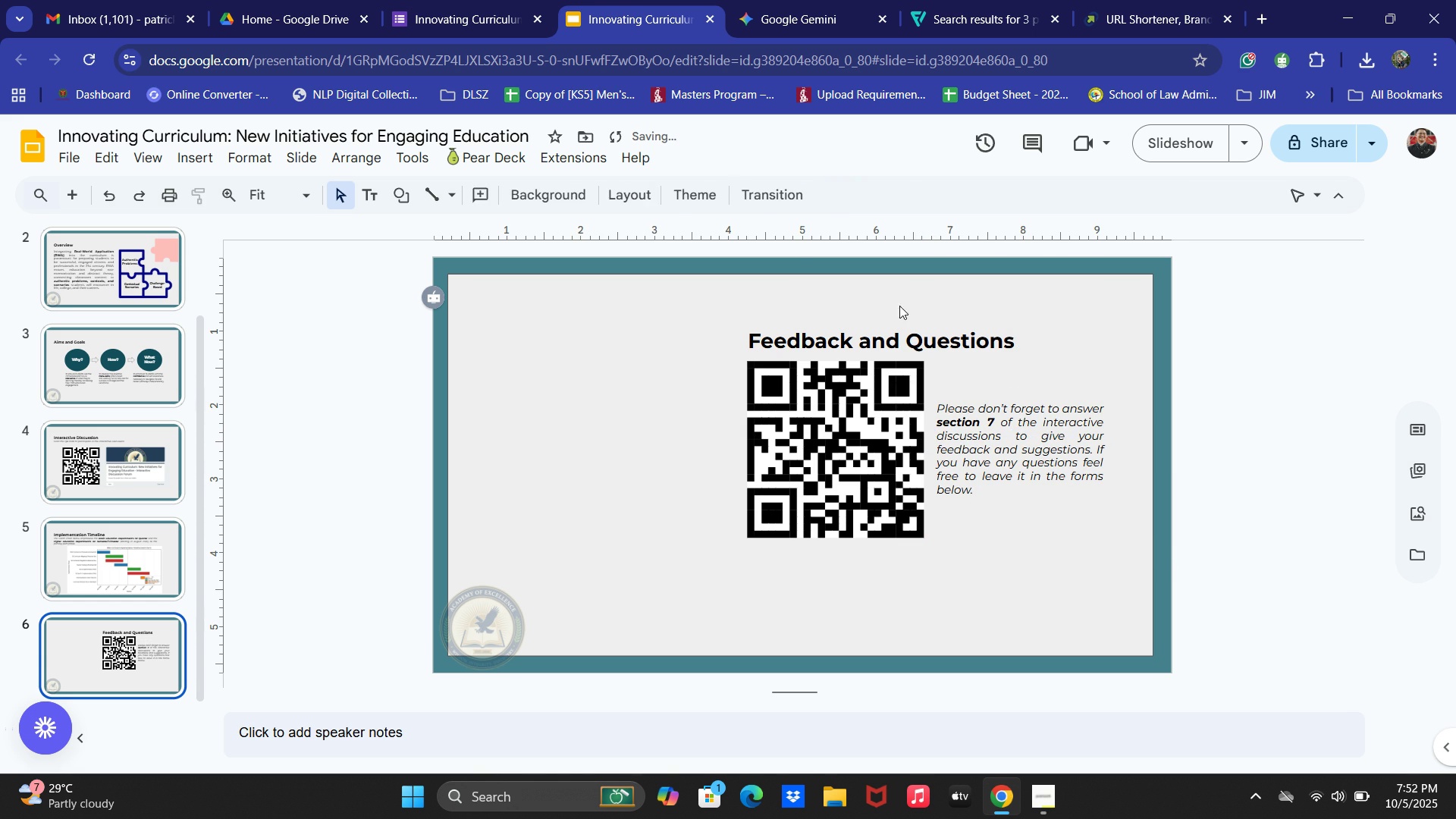 
double_click([844, 340])
 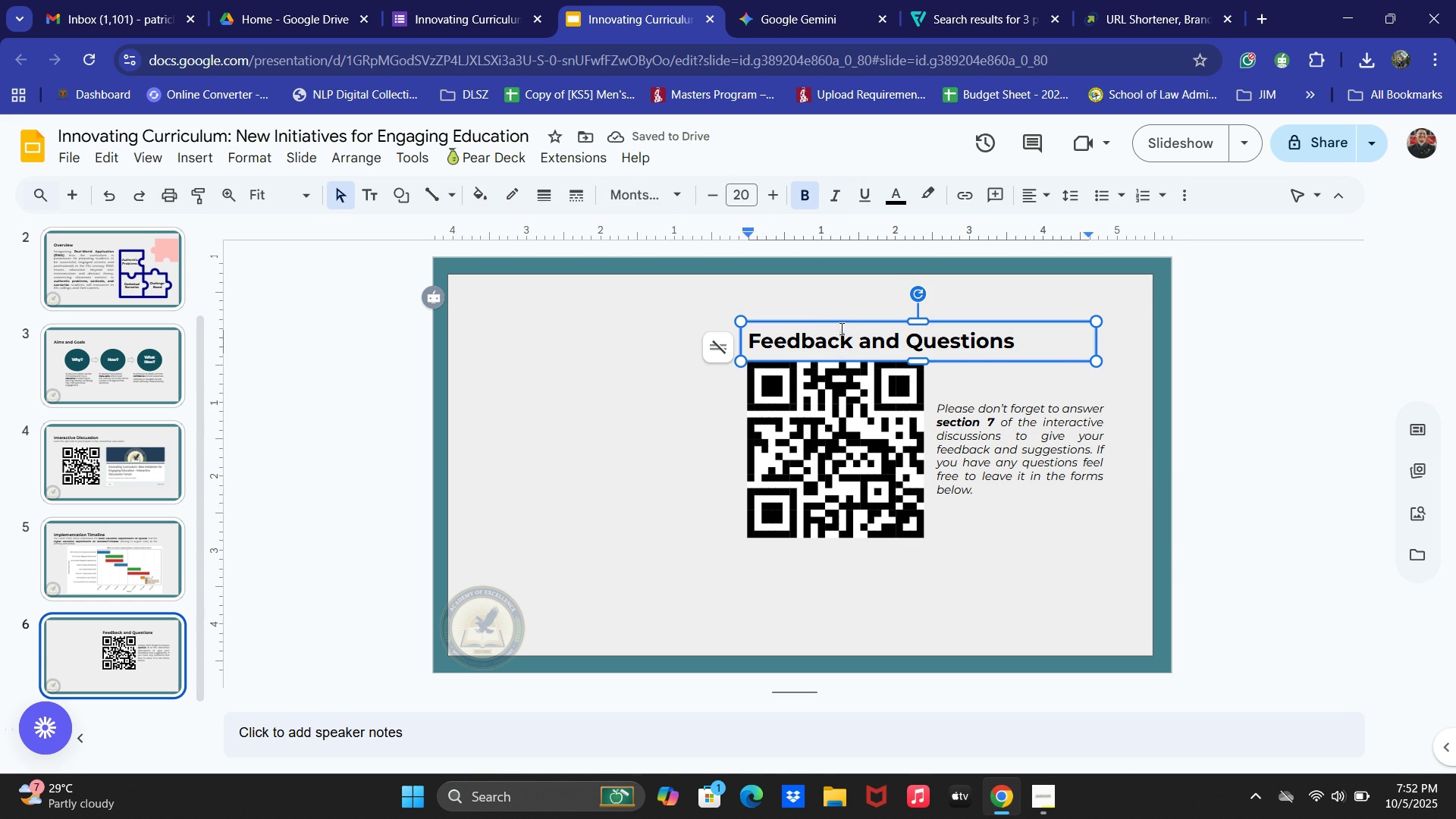 
double_click([840, 322])